 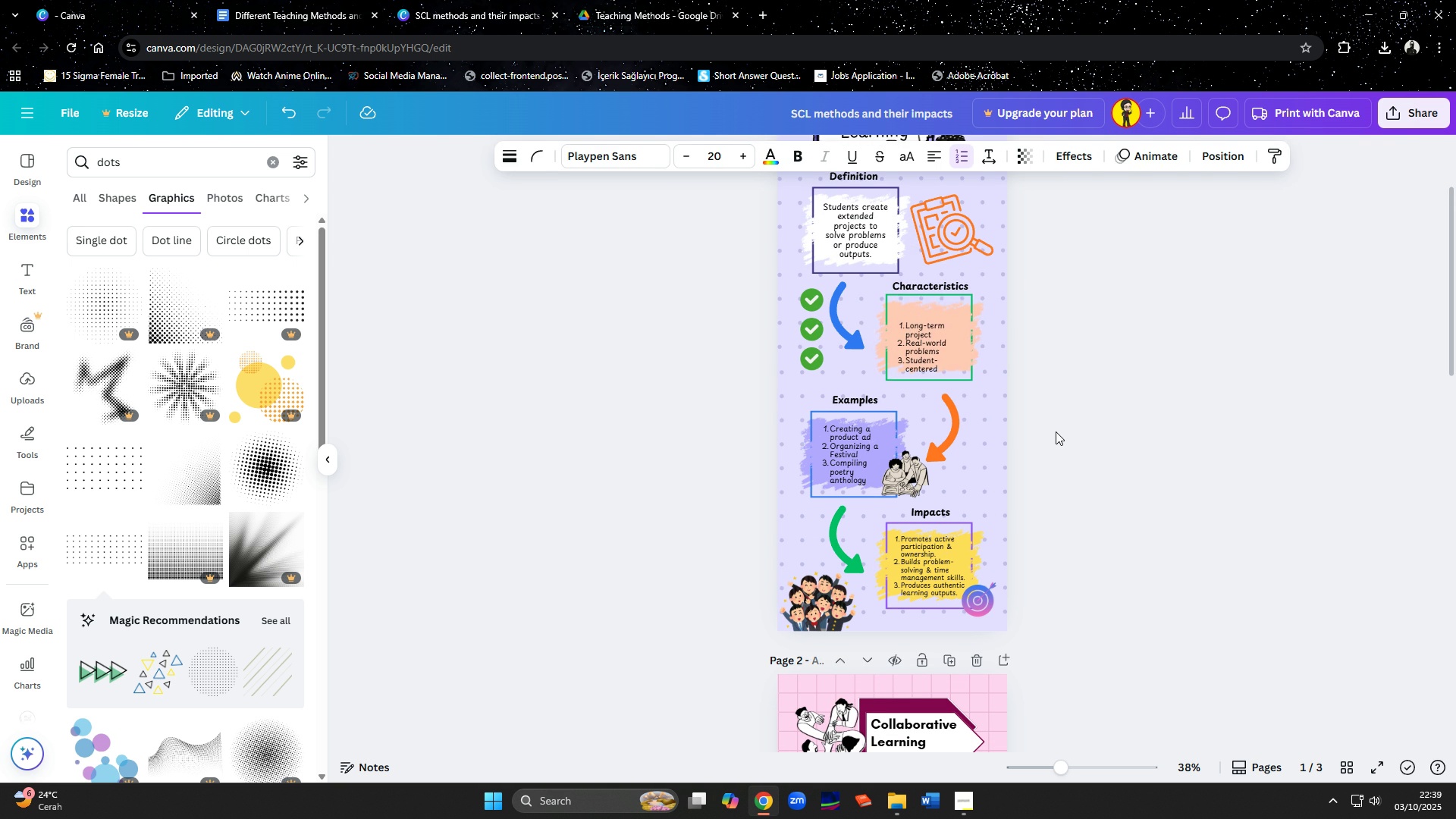 
key(ArrowDown)
 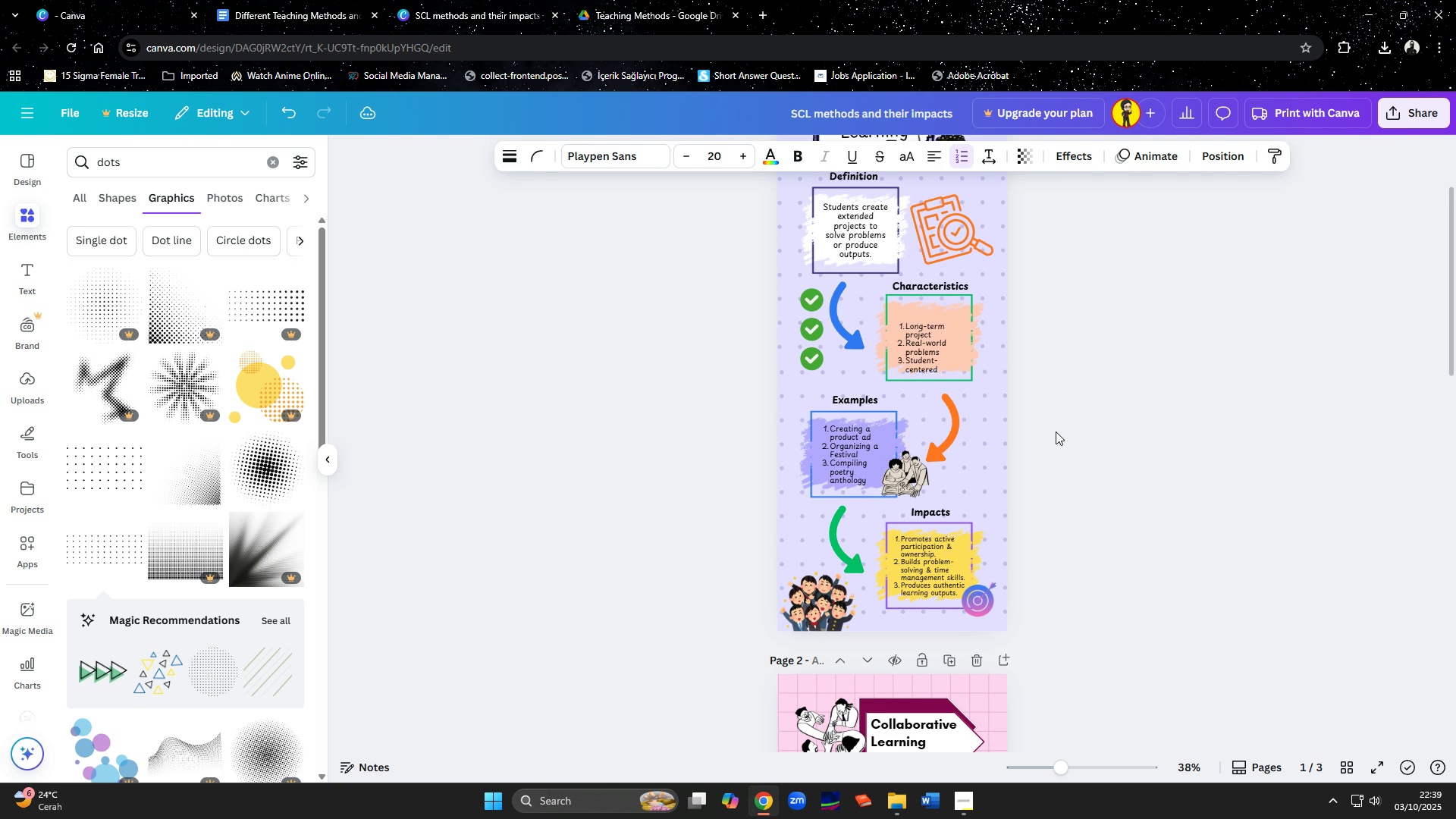 
key(ArrowDown)
 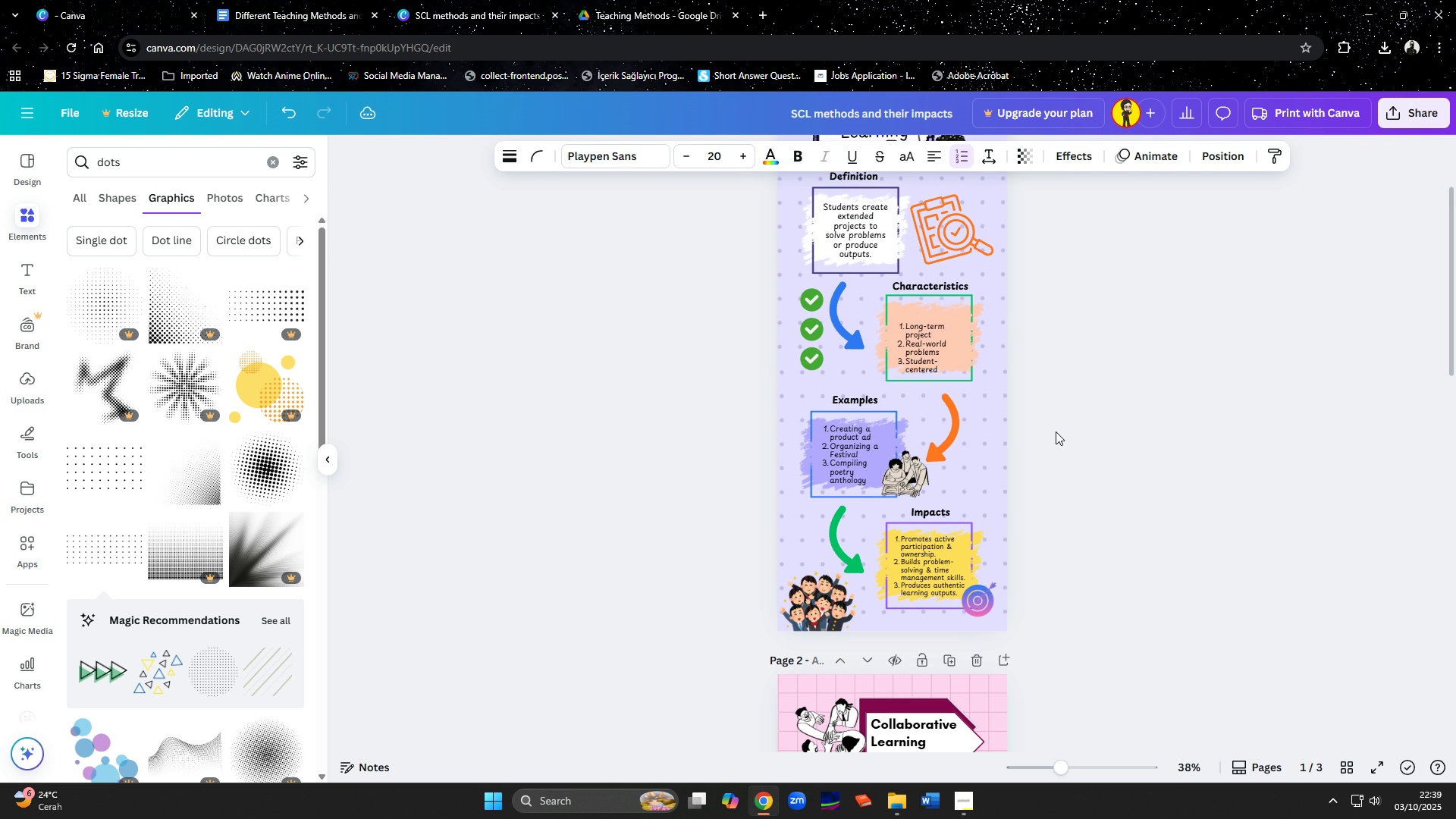 
key(ArrowDown)
 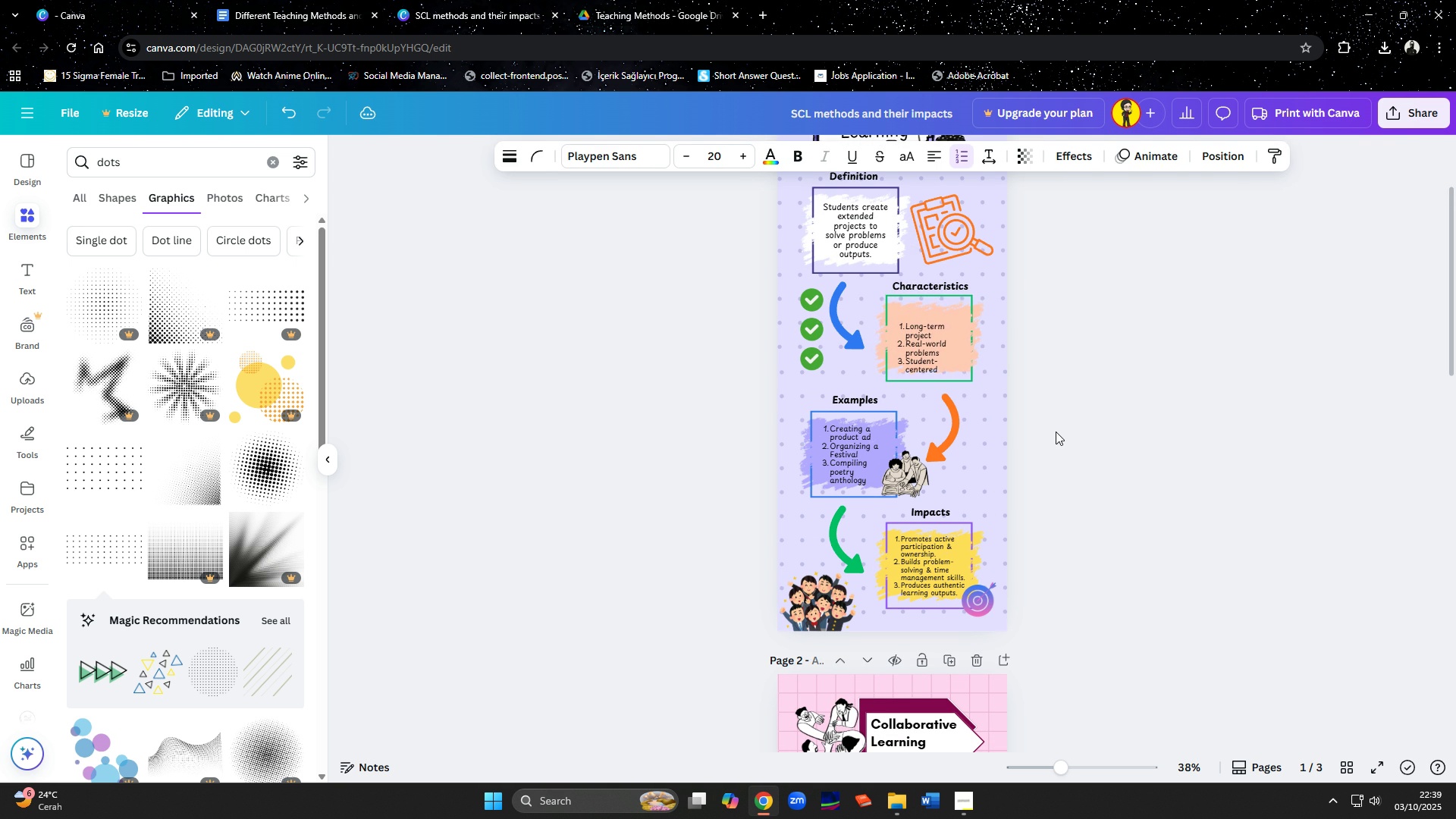 
key(ArrowDown)
 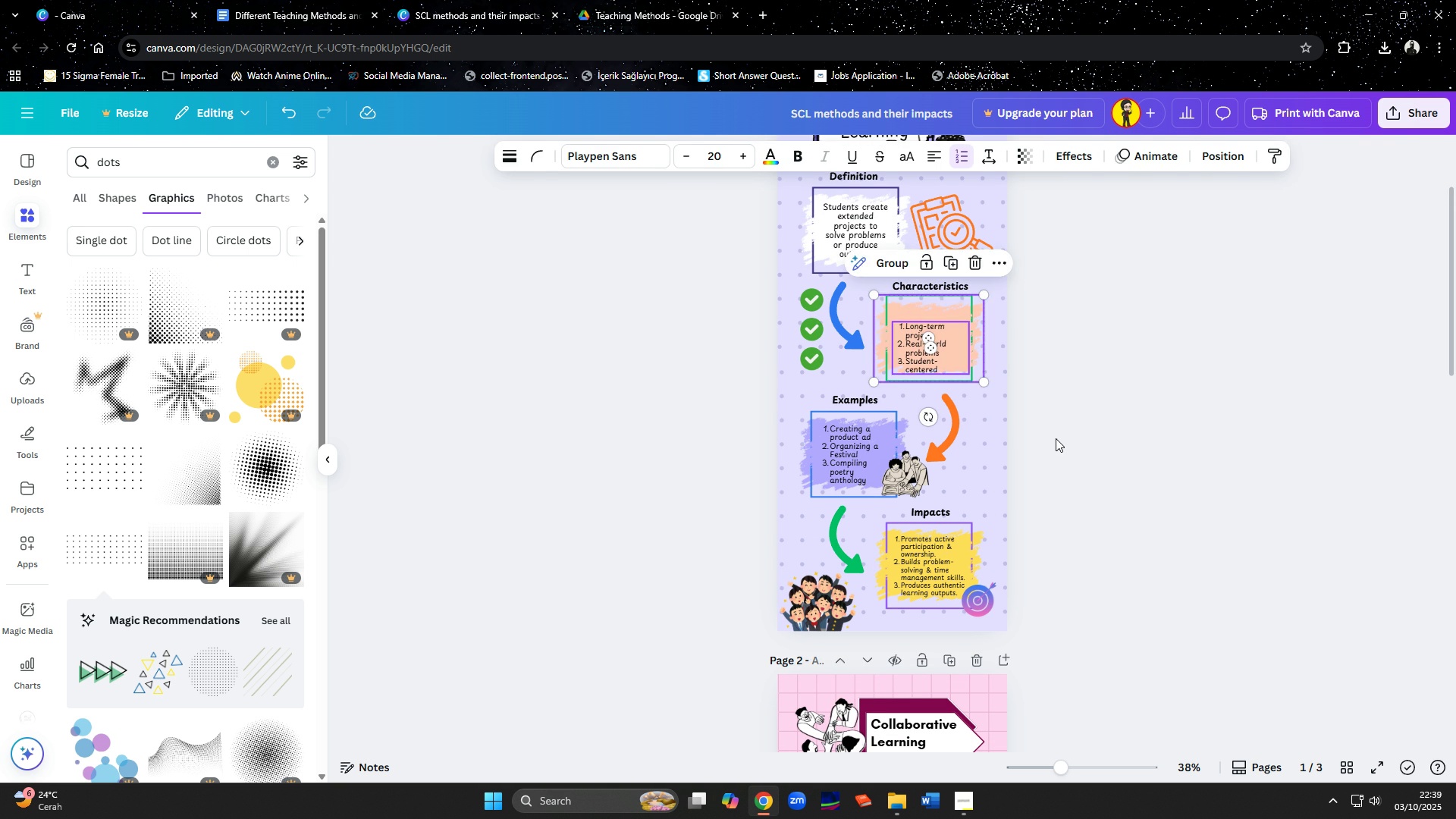 
key(ArrowDown)
 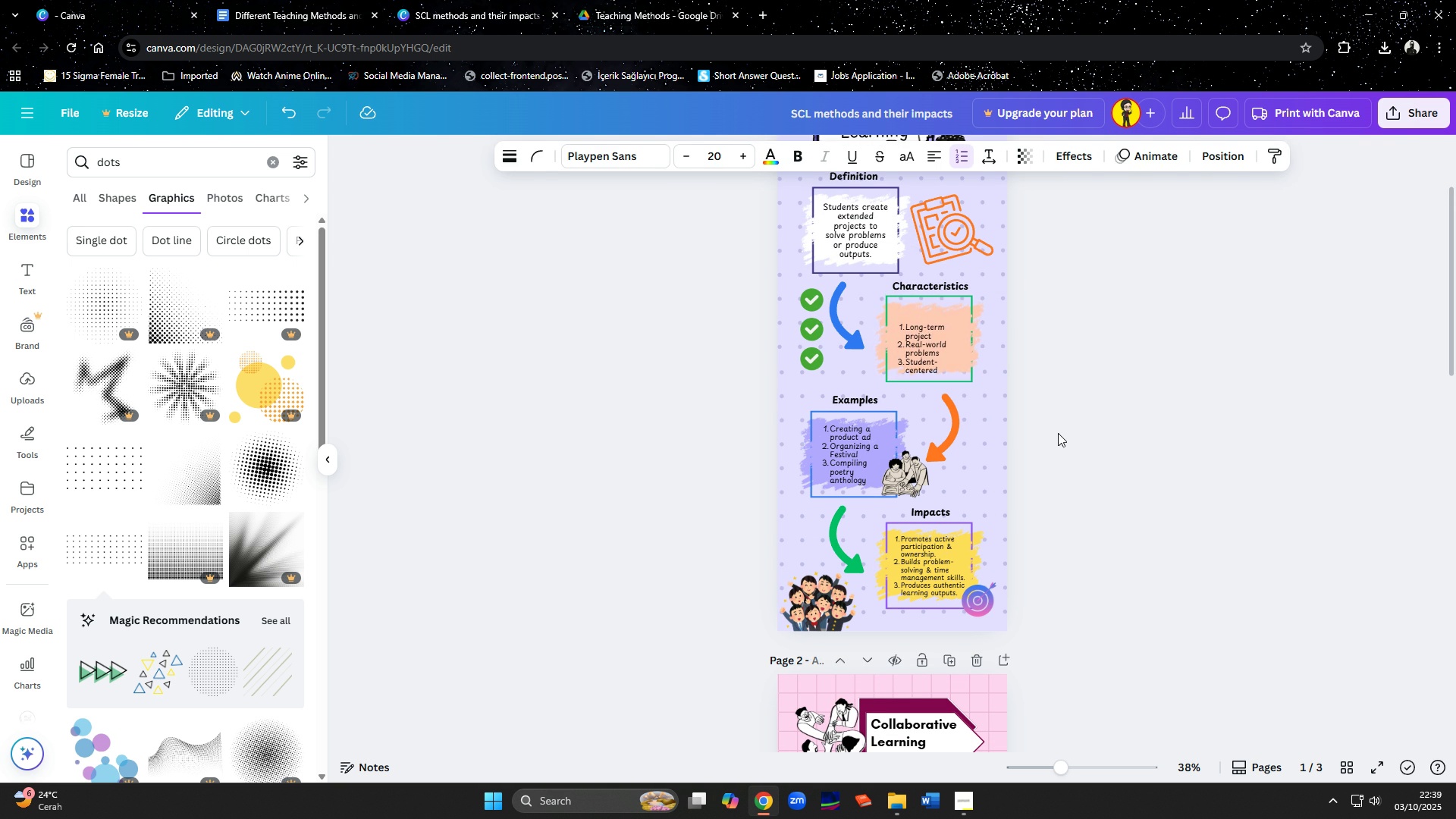 
key(ArrowDown)
 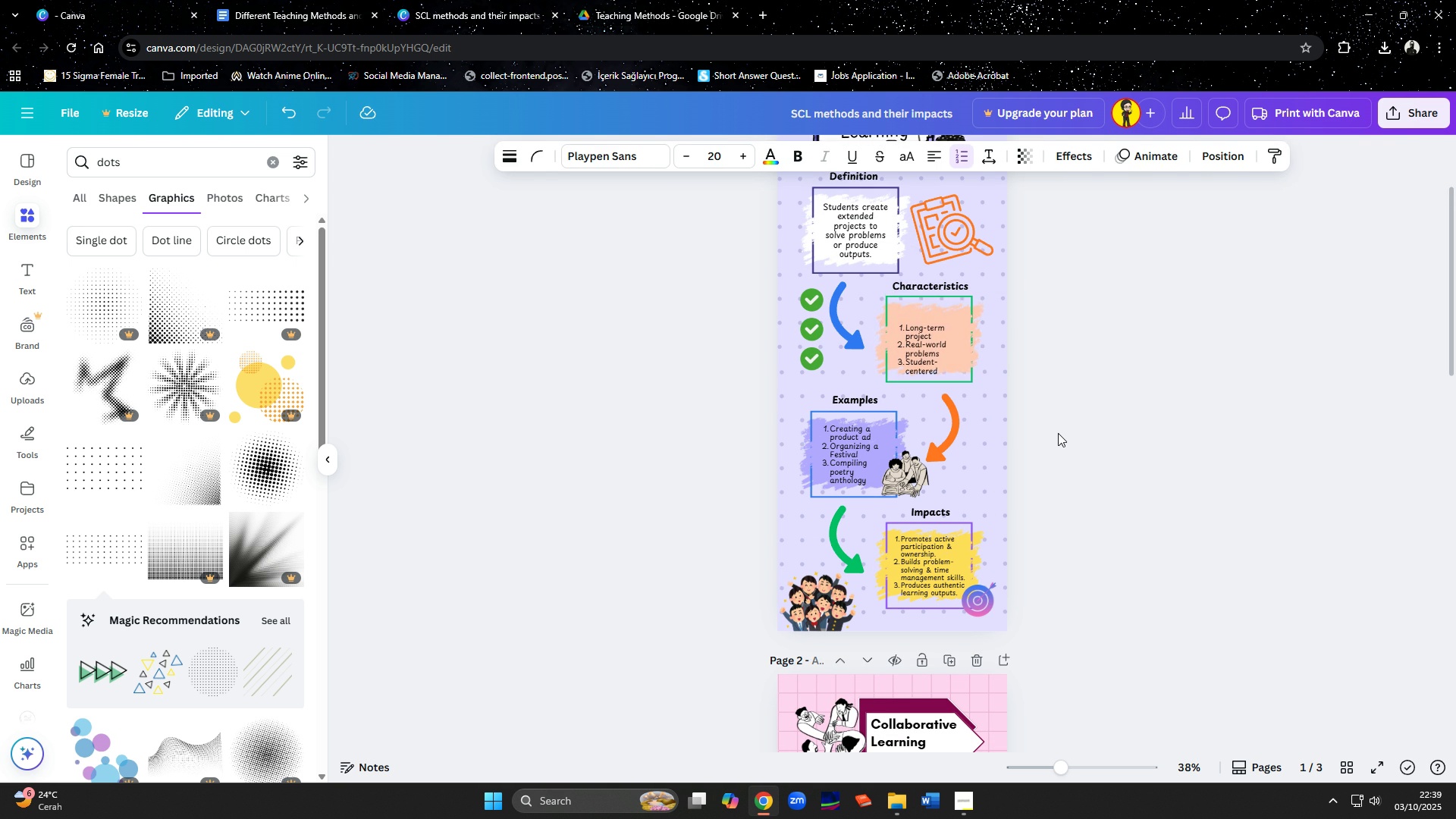 
key(ArrowDown)
 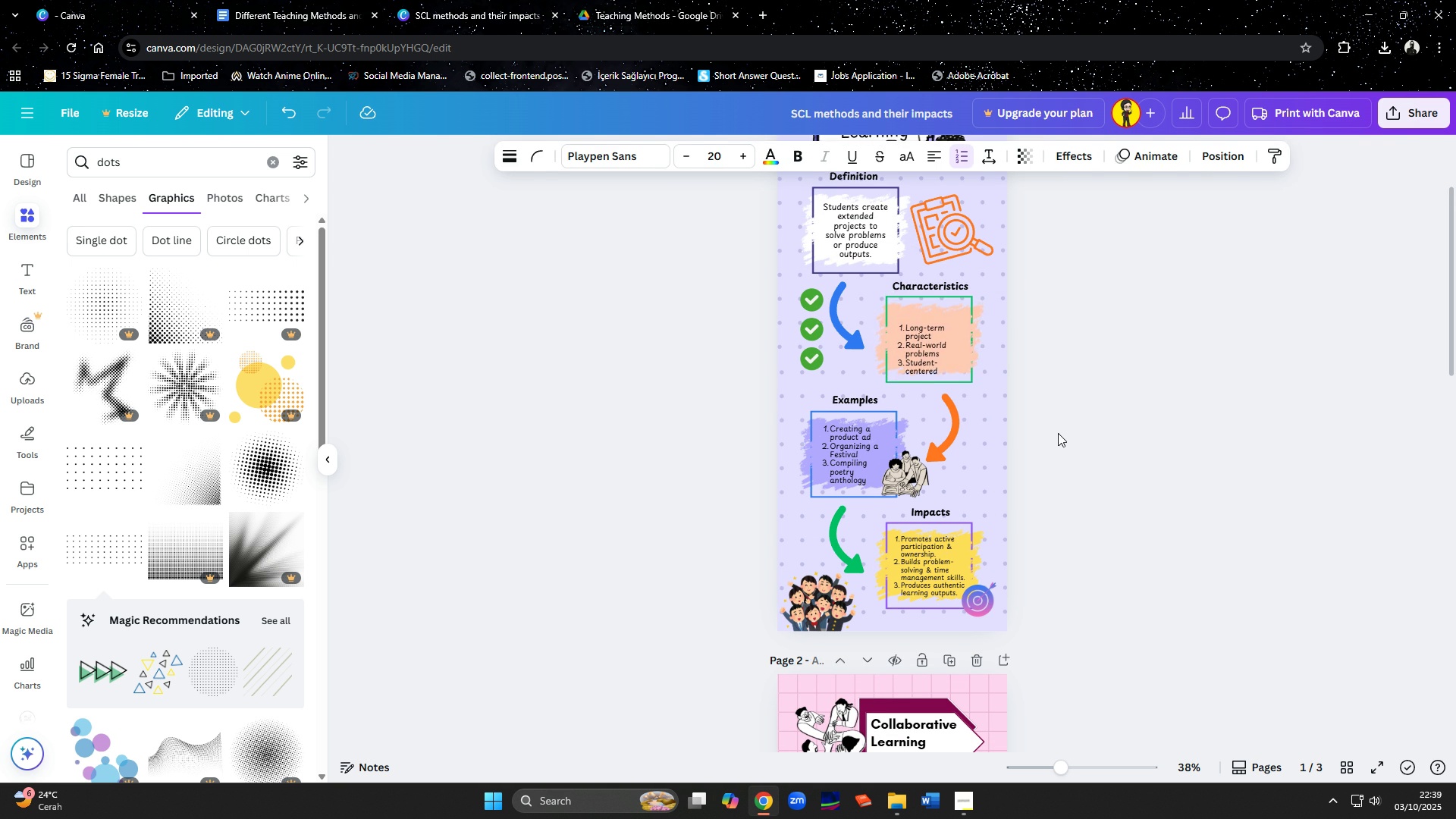 
key(ArrowDown)
 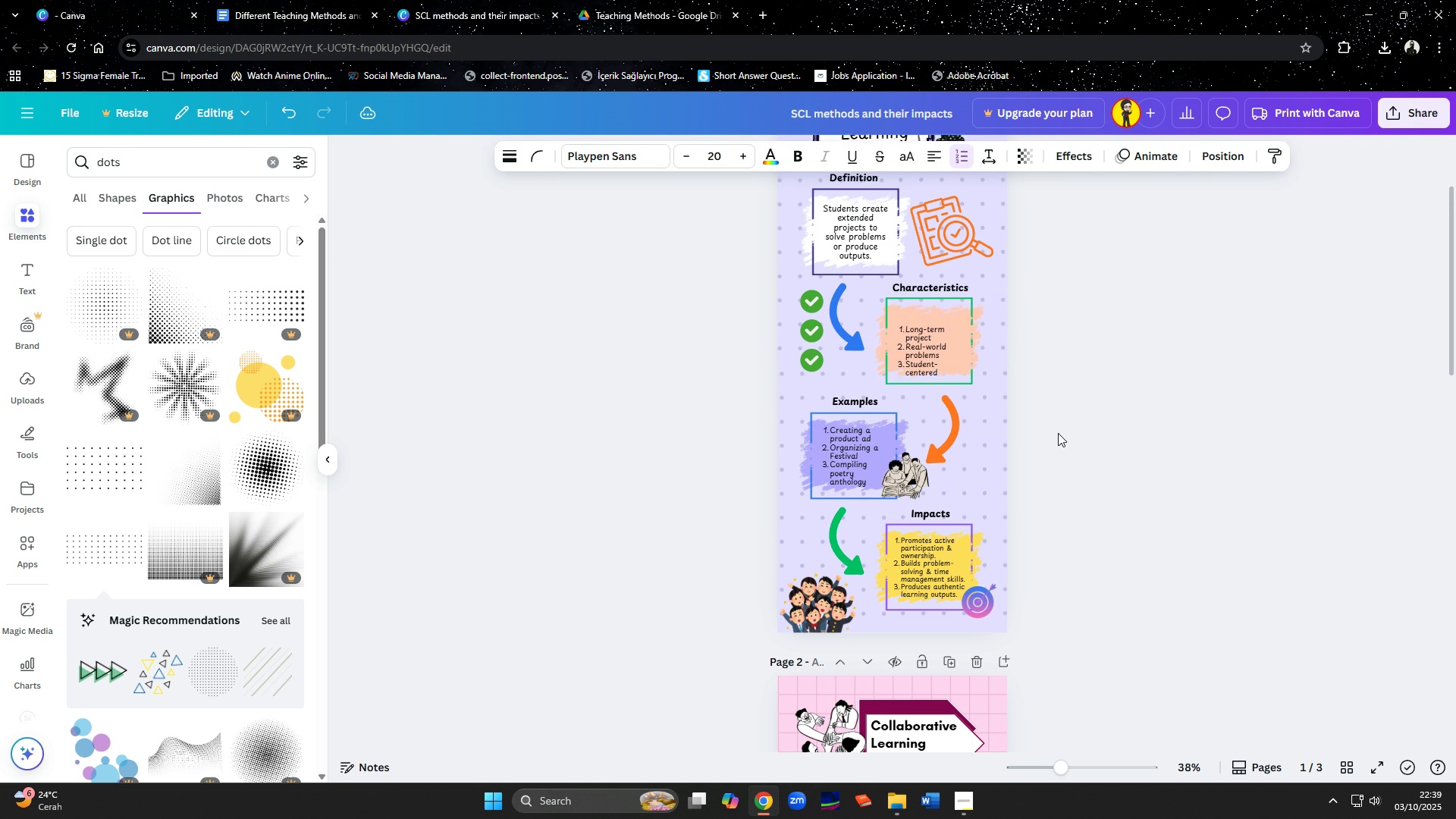 
scroll: coordinate [1058, 433], scroll_direction: up, amount: 2.0
 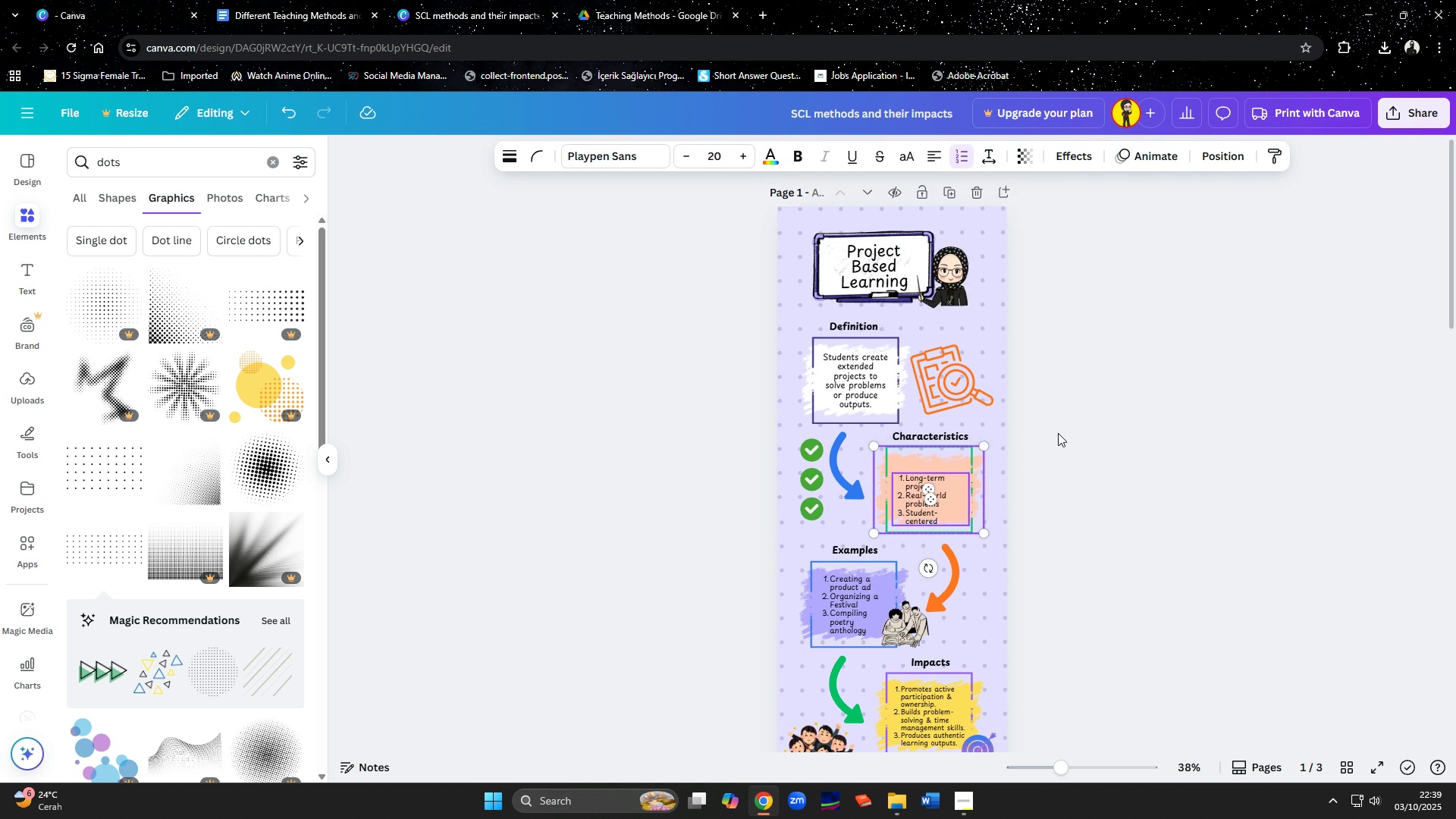 
scroll: coordinate [1058, 433], scroll_direction: down, amount: 2.0
 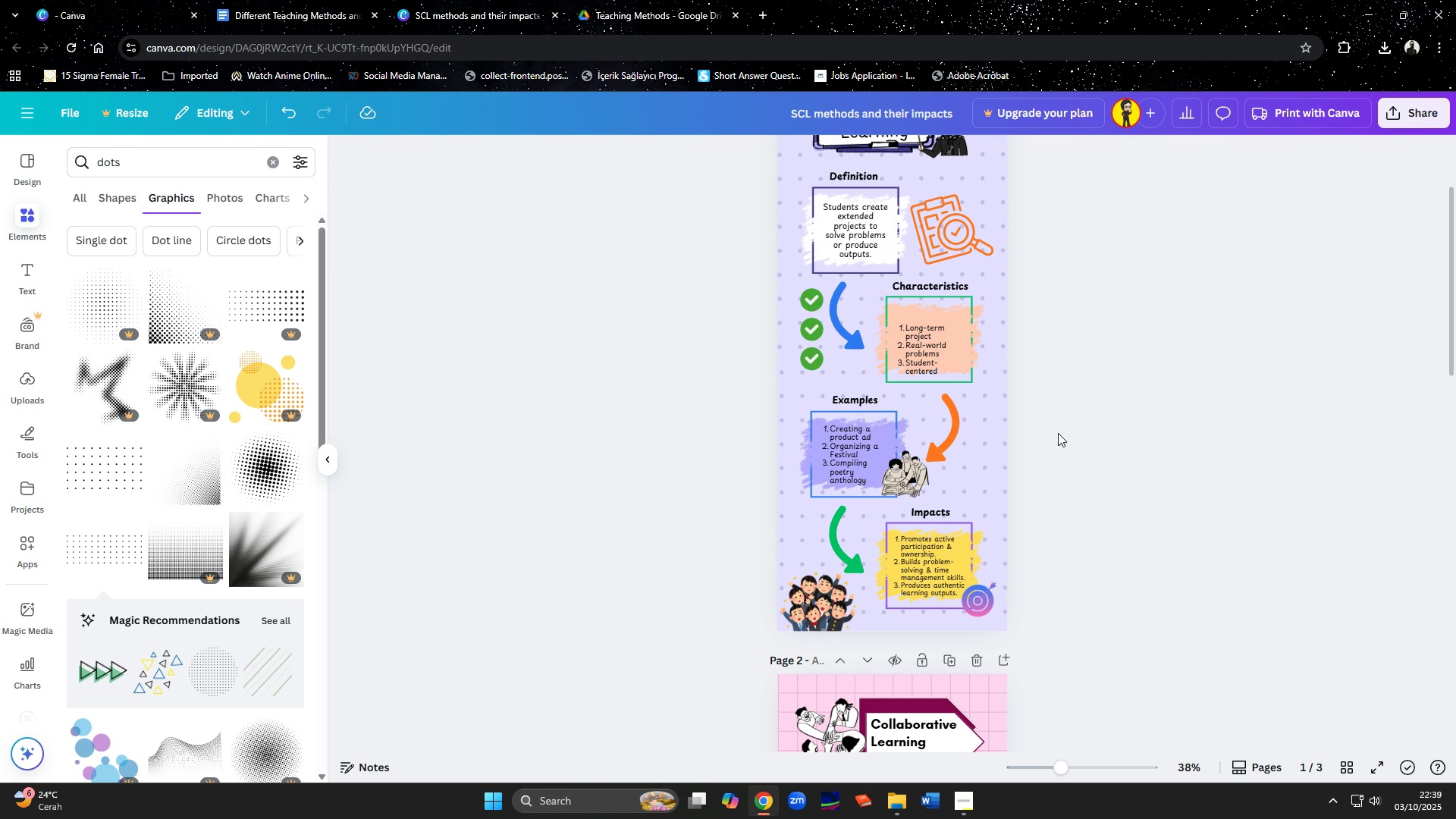 
left_click([1058, 433])
 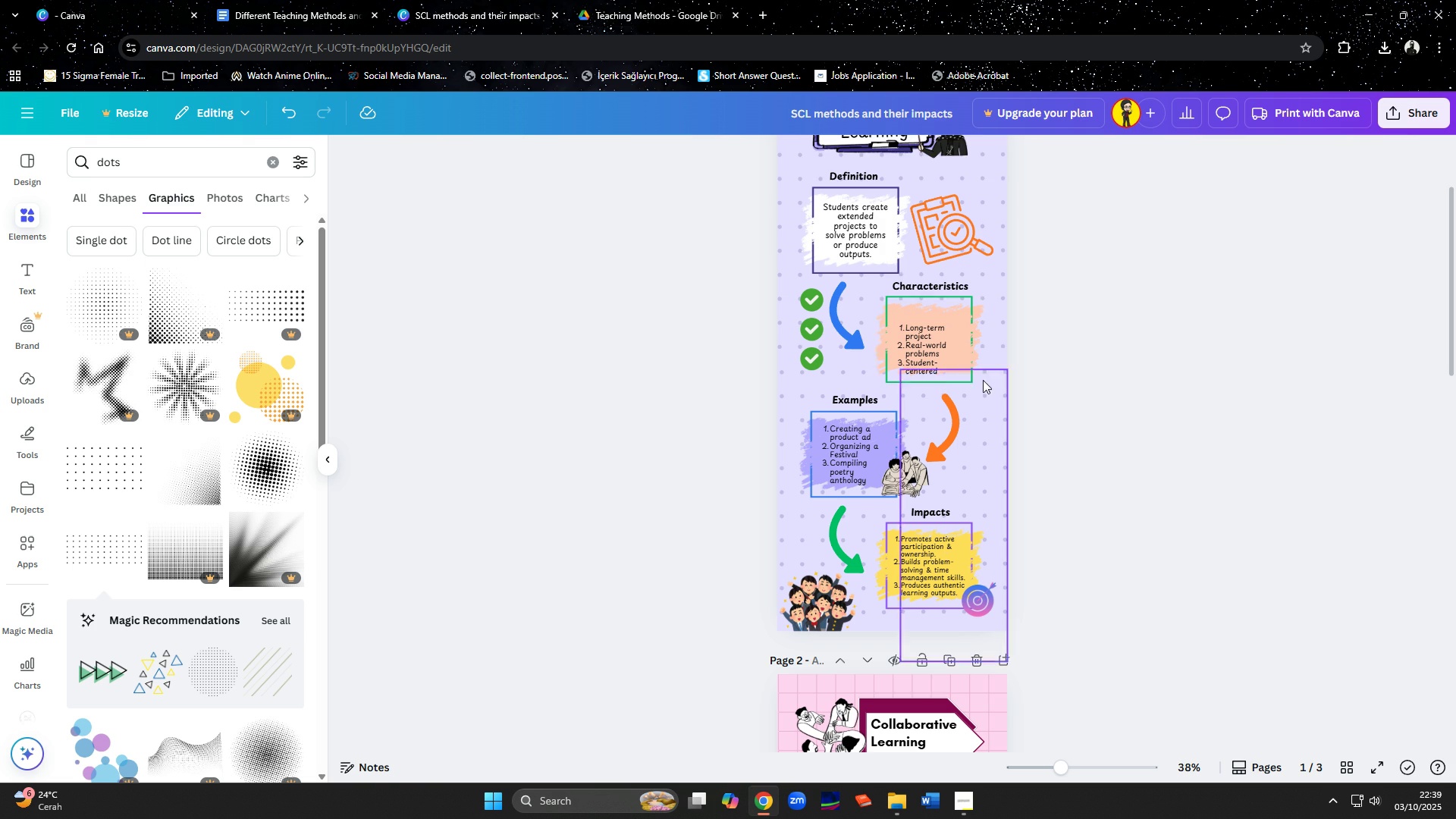 
left_click([940, 380])